 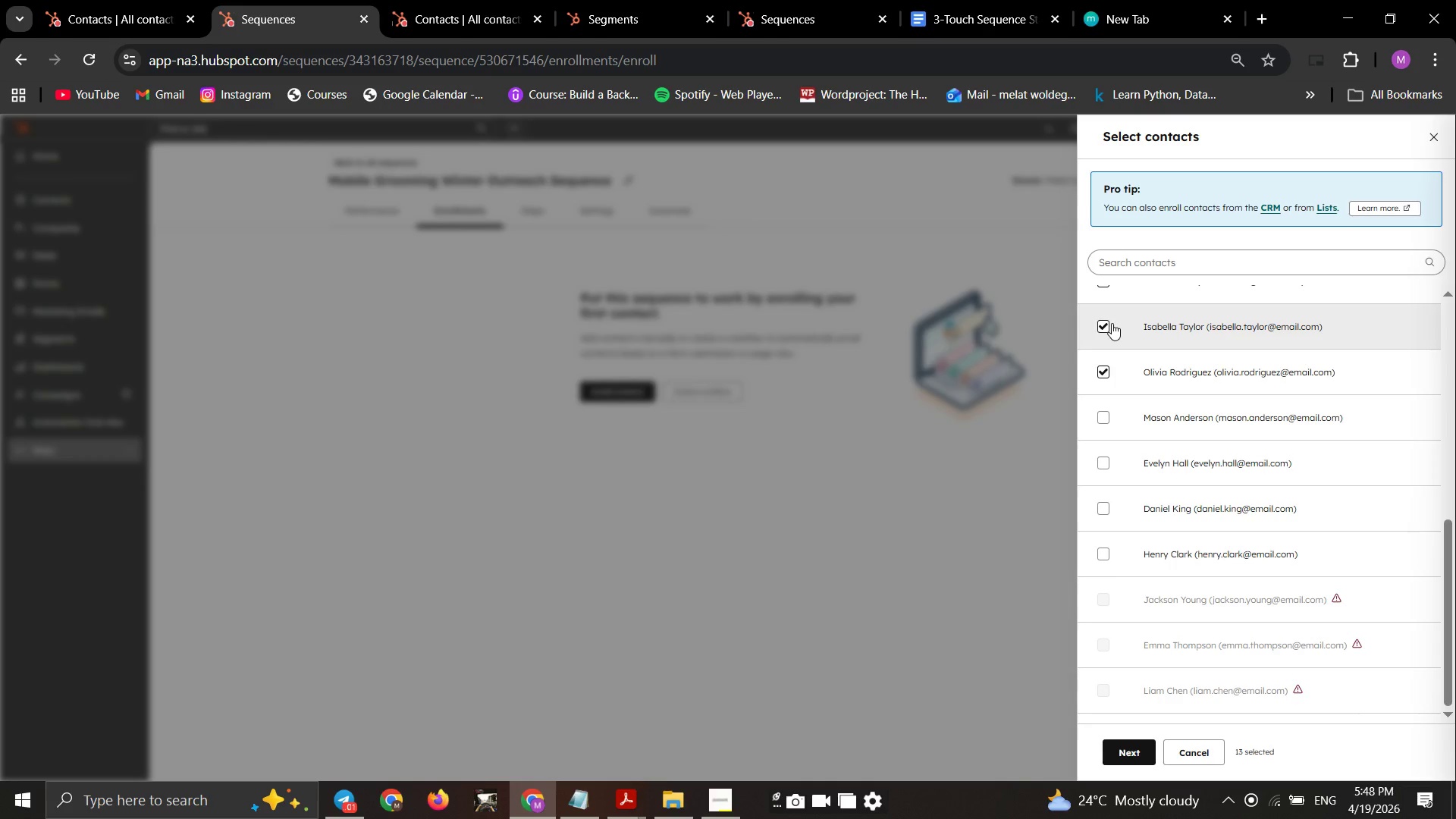 
scroll: coordinate [1112, 323], scroll_direction: up, amount: 1.0
 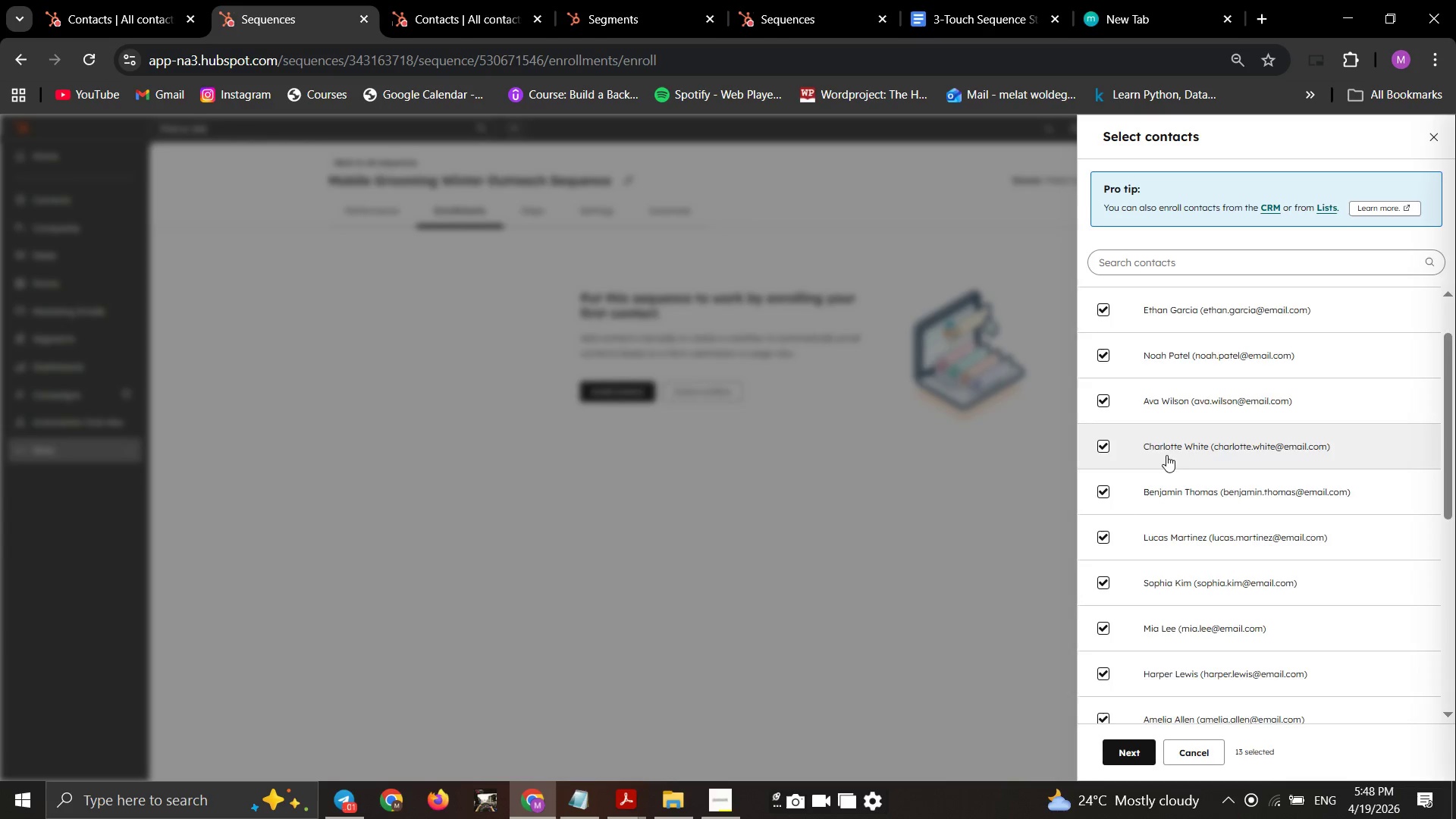 
scroll: coordinate [1166, 469], scroll_direction: down, amount: 1.0
 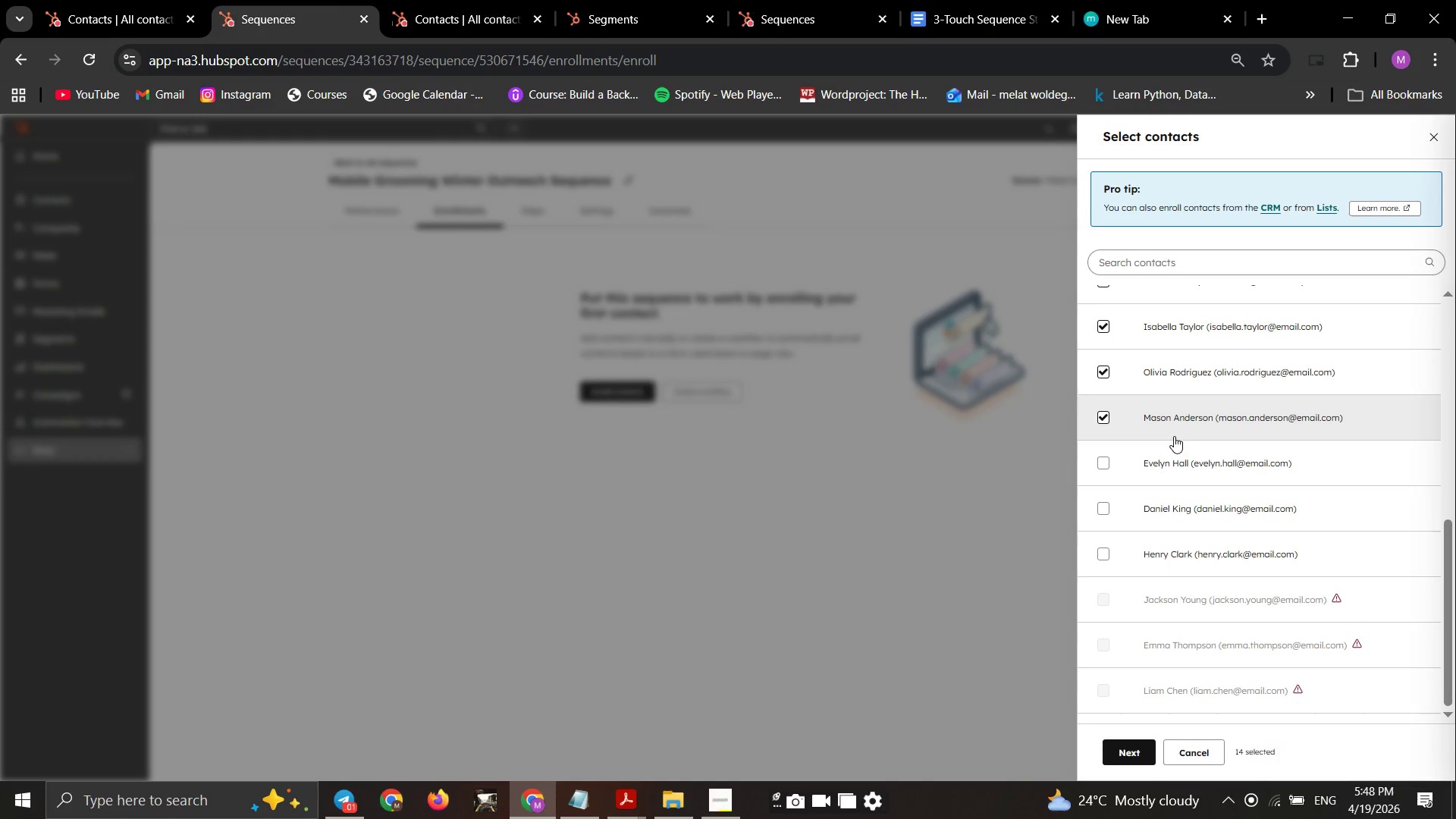 
left_click_drag(start_coordinate=[1176, 449], to_coordinate=[1177, 458])
 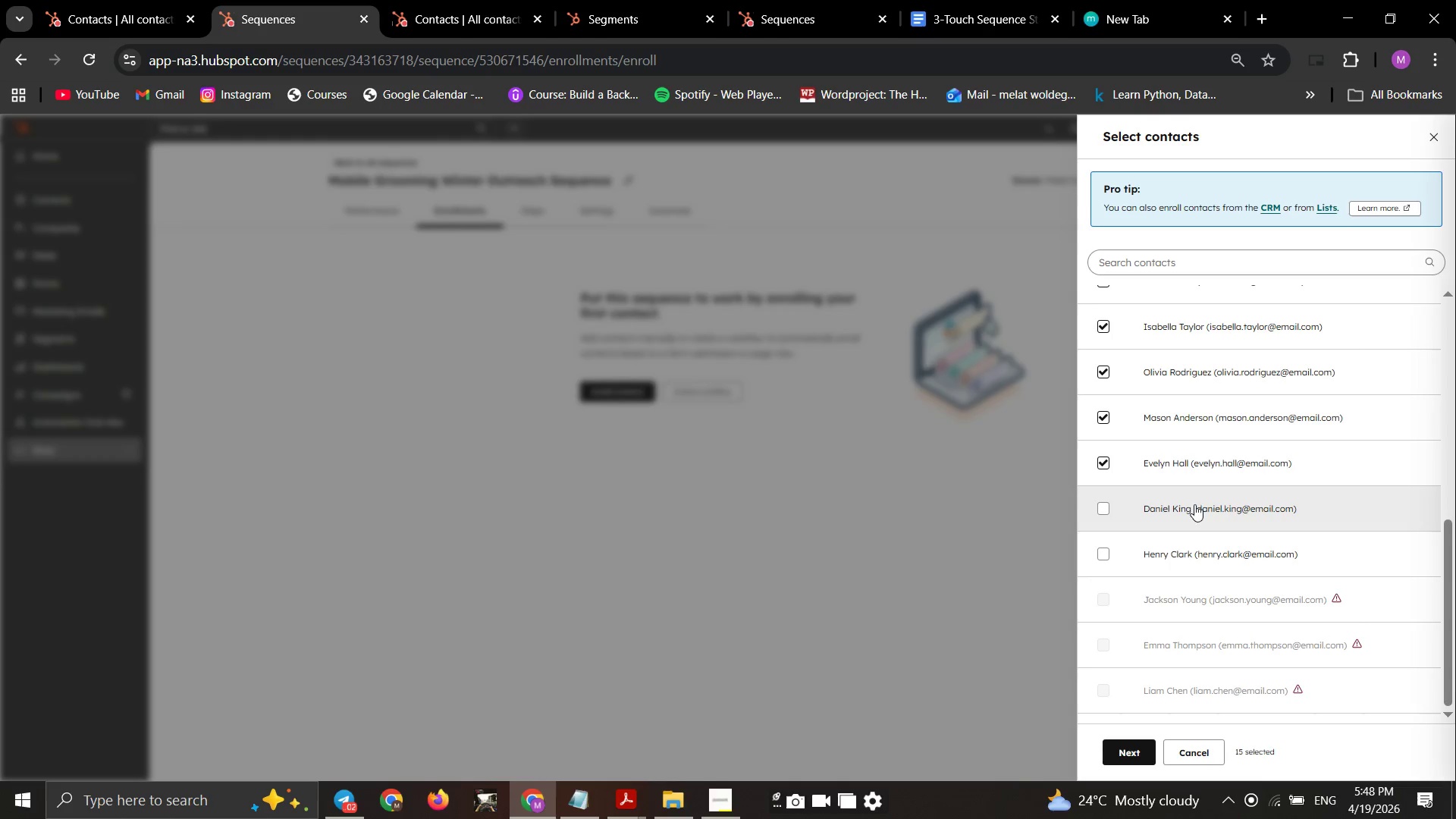 
left_click([1194, 511])
 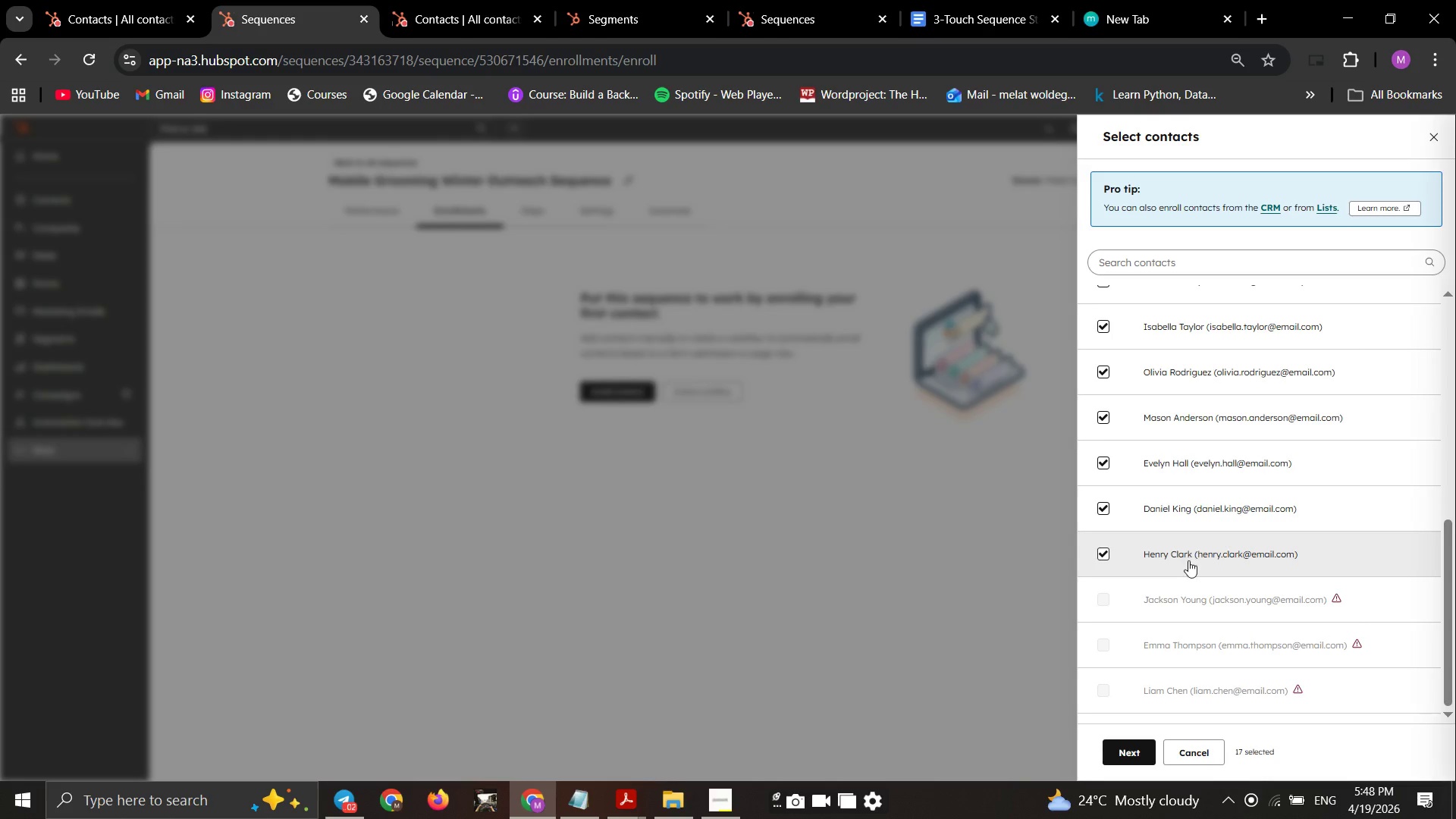 
left_click_drag(start_coordinate=[1188, 594], to_coordinate=[1191, 599])
 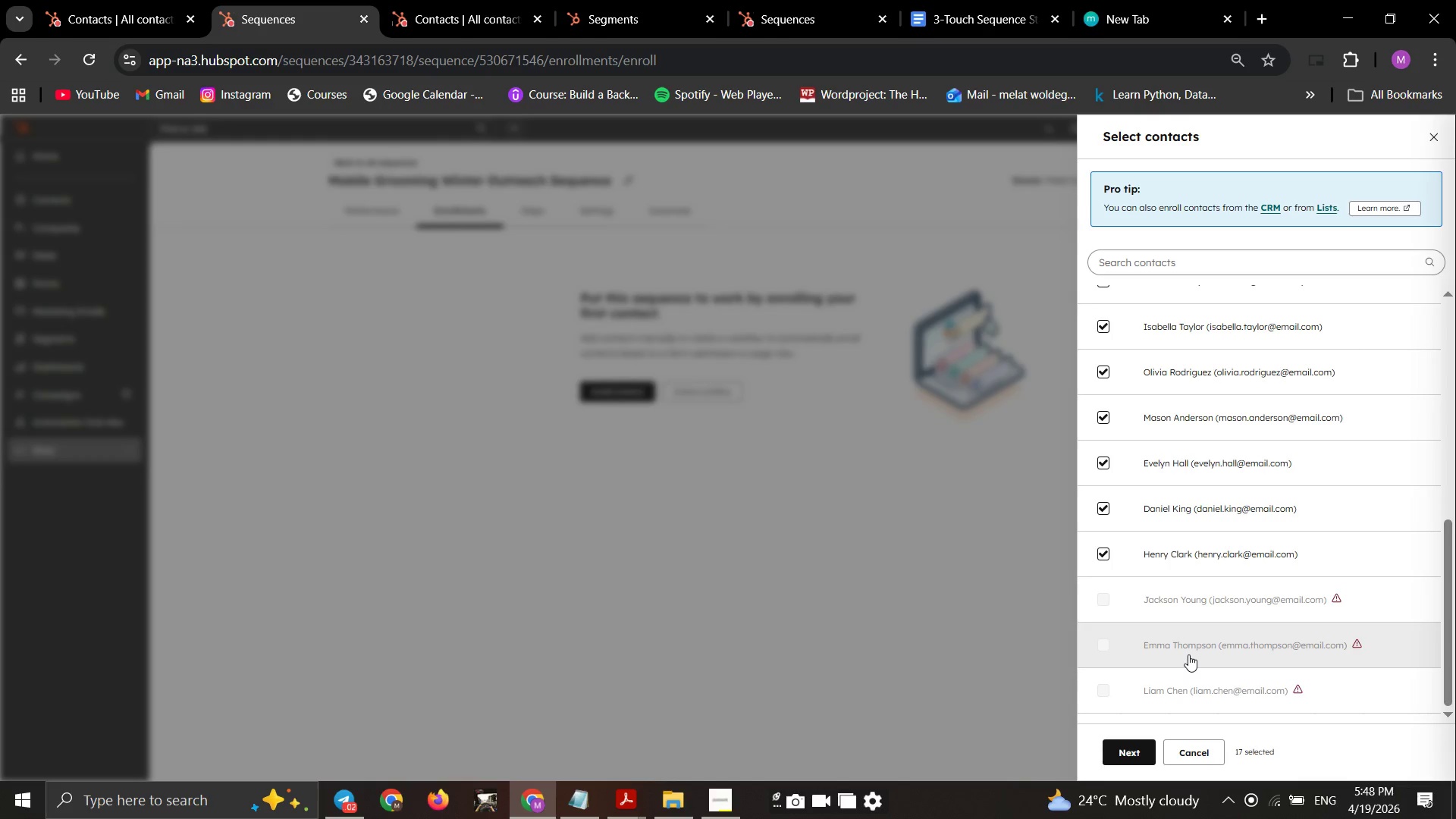 
left_click([1188, 654])
 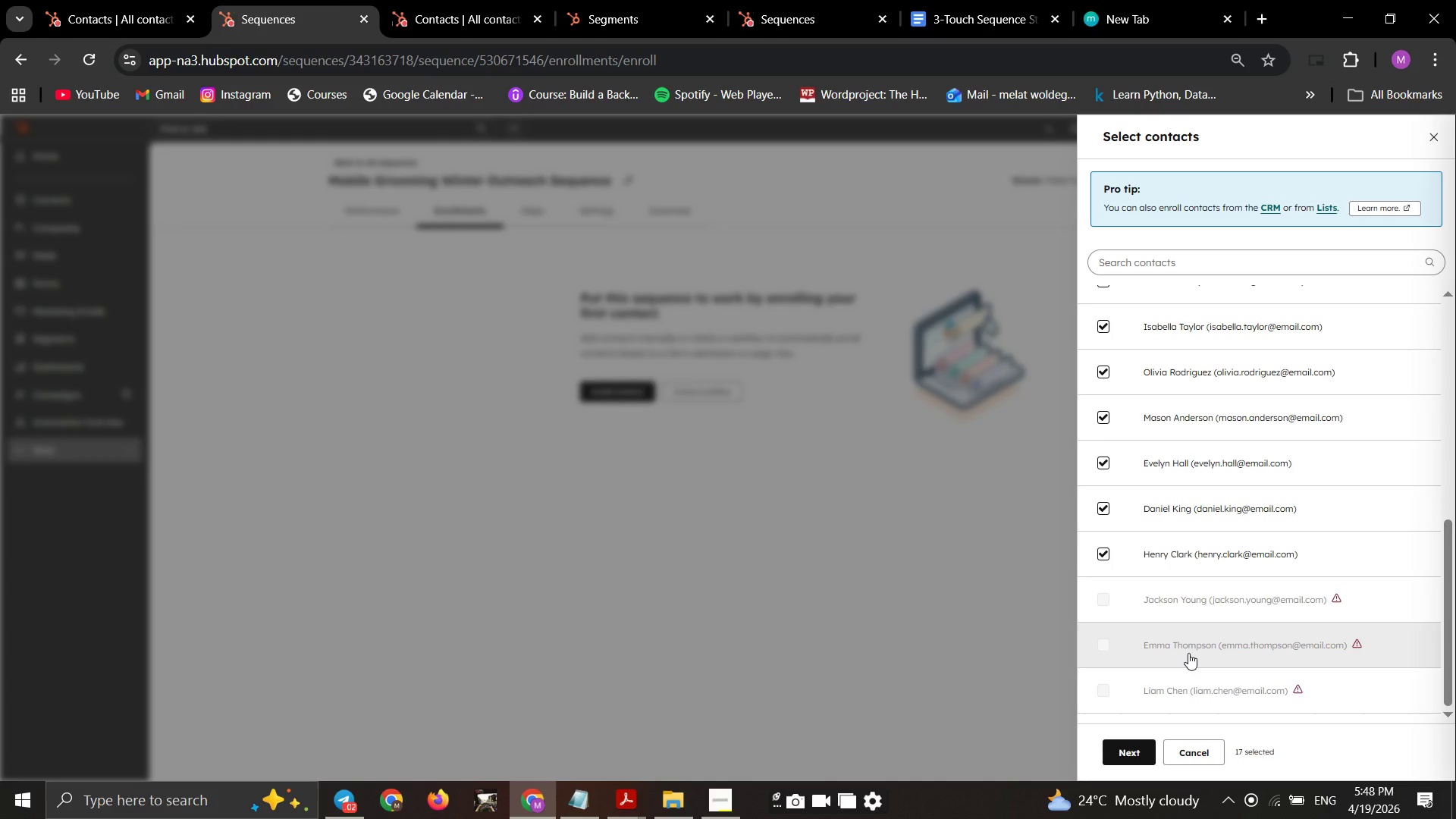 
scroll: coordinate [1188, 659], scroll_direction: down, amount: 3.0
 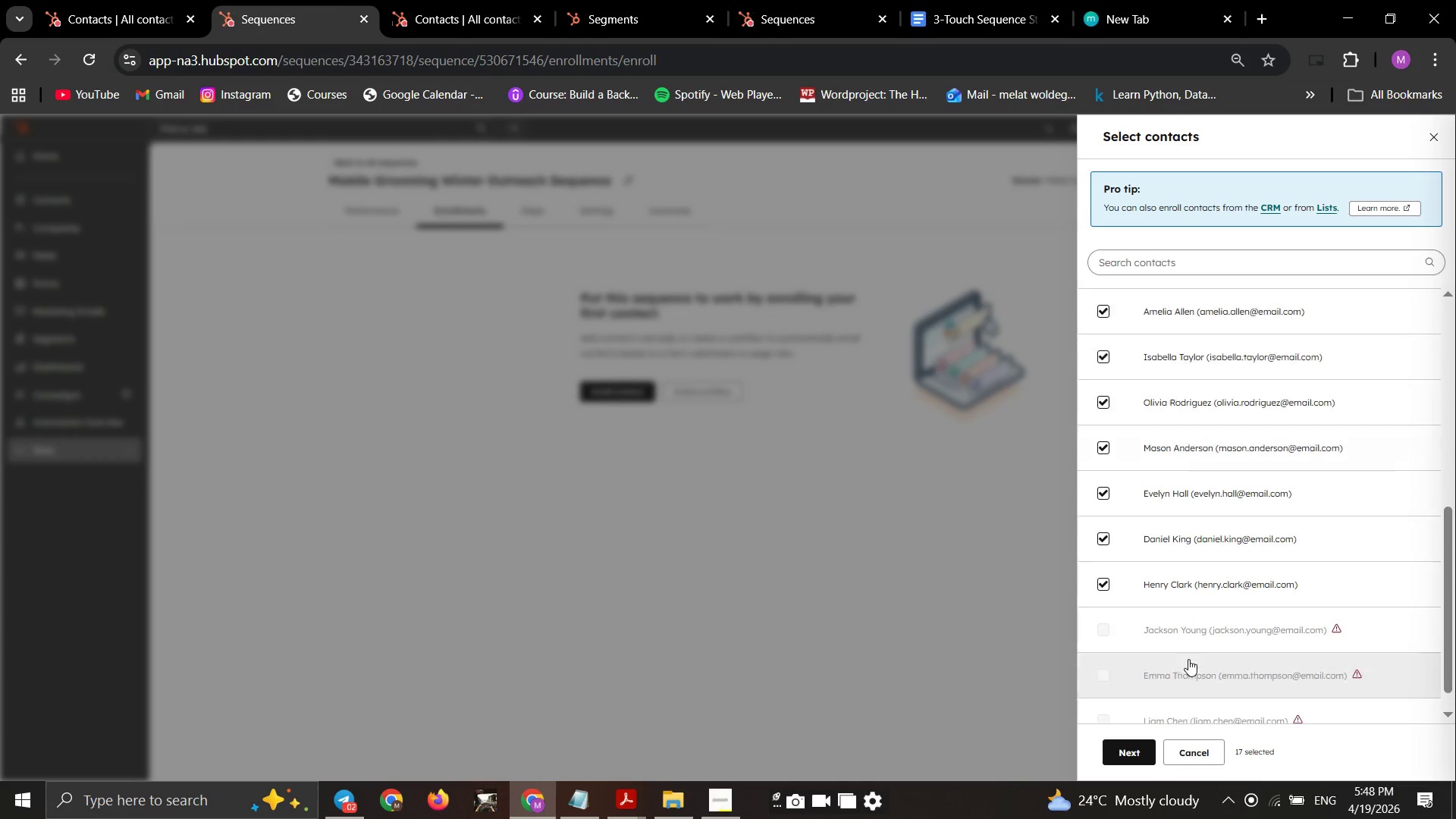 
scroll: coordinate [1188, 661], scroll_direction: up, amount: 5.0
 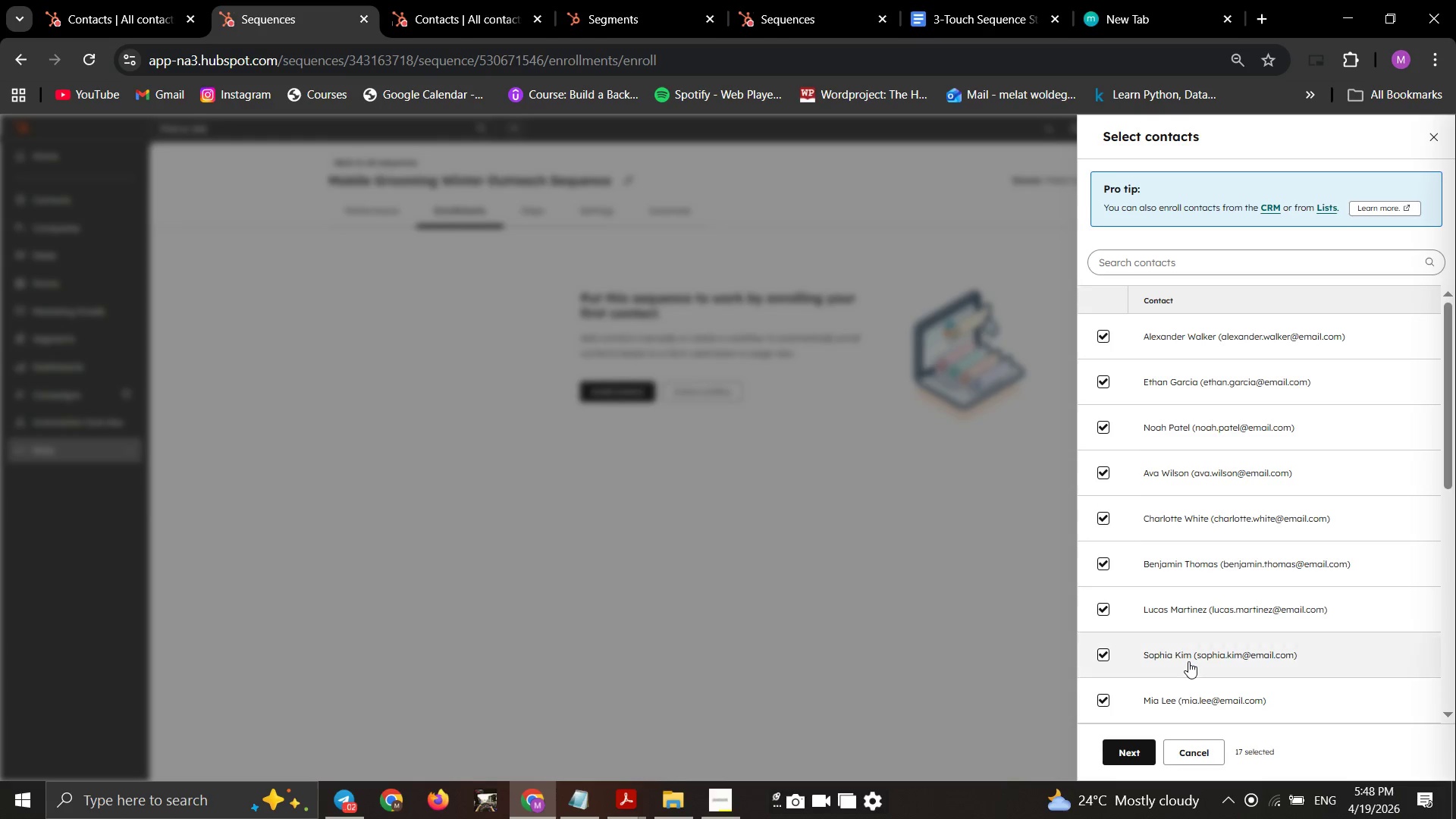 
scroll: coordinate [1187, 666], scroll_direction: none, amount: 0.0
 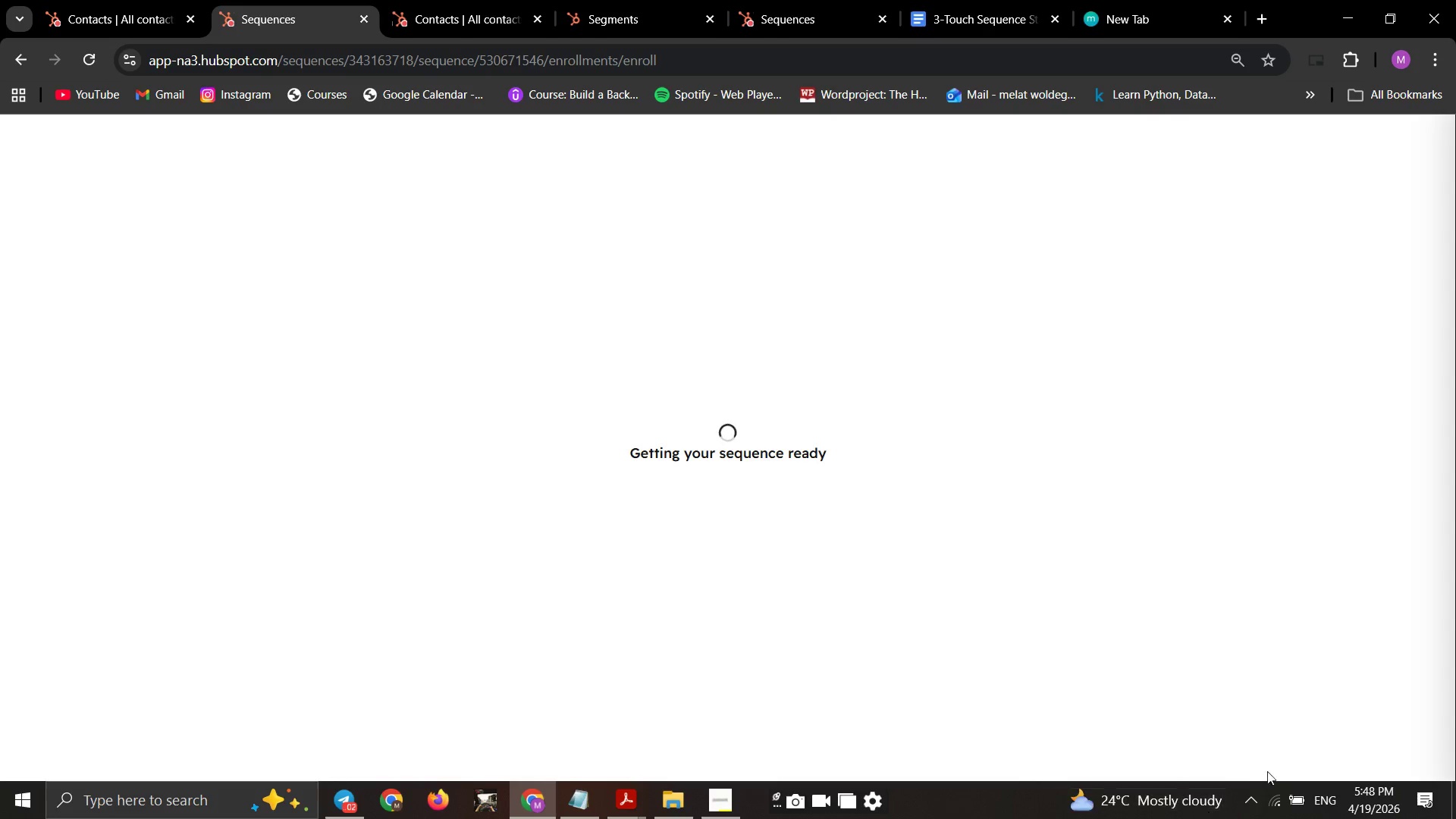 
wait(11.91)
 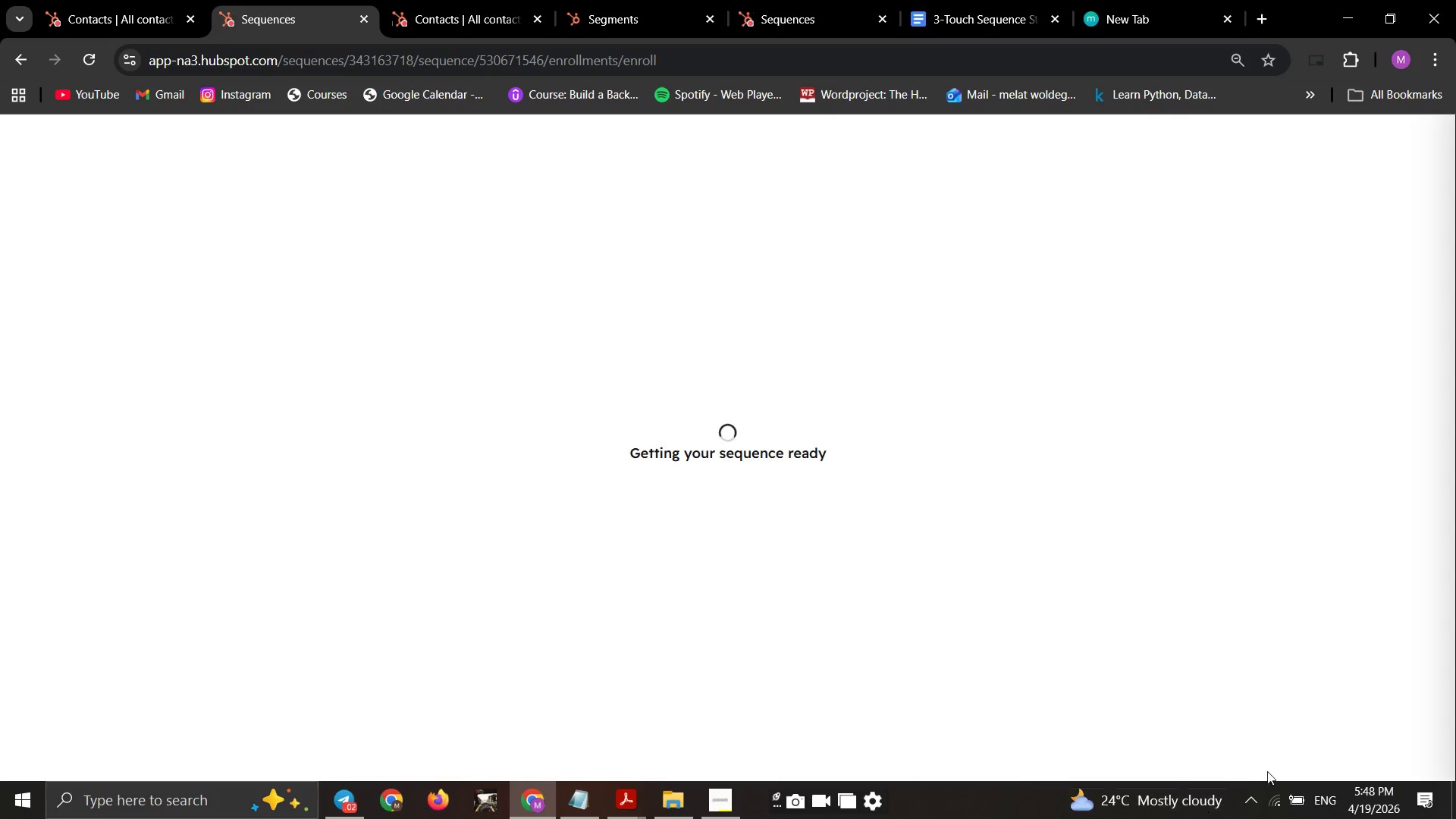 
left_click([1272, 741])
 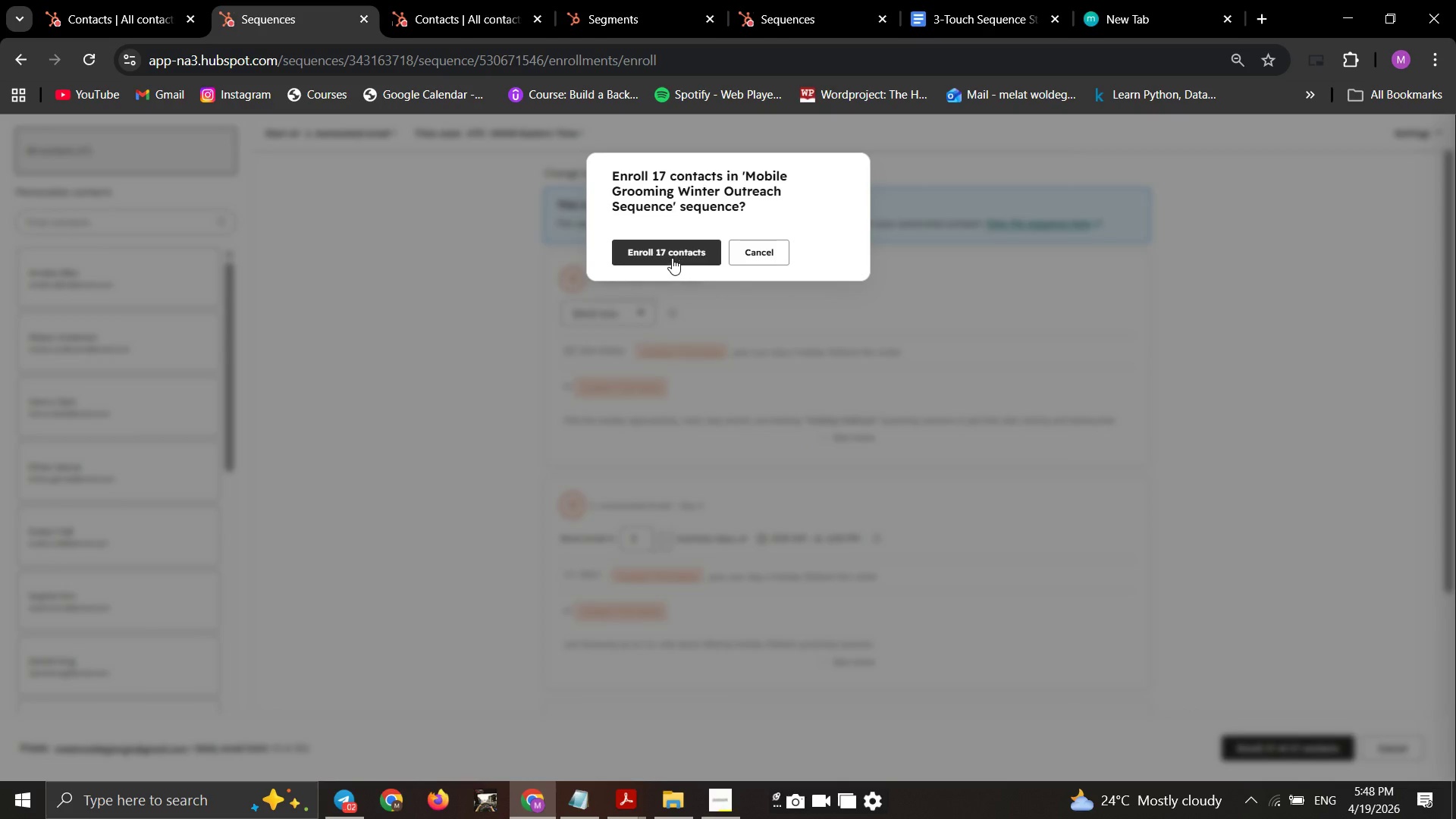 
left_click([671, 256])
 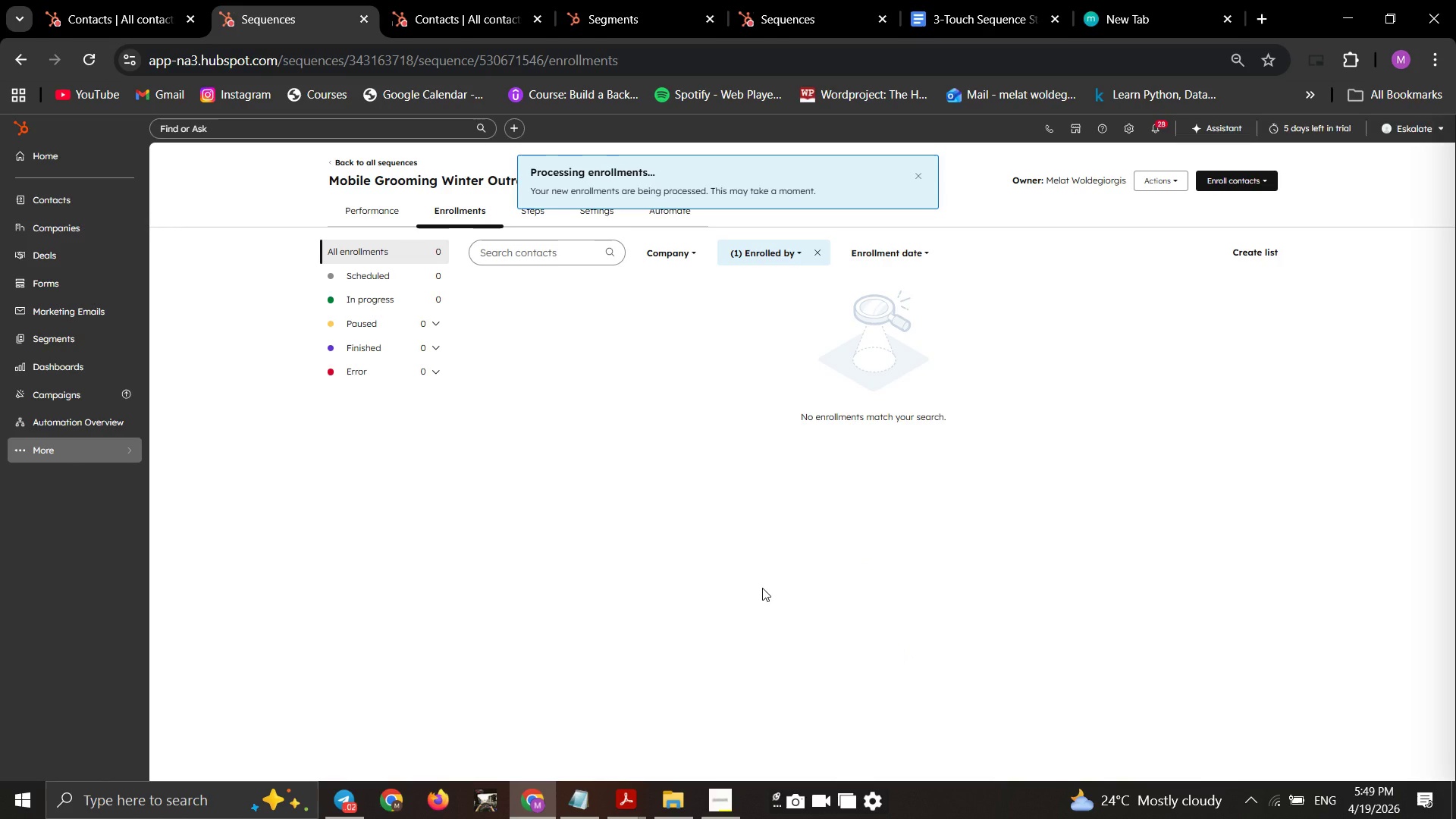 
wait(33.95)
 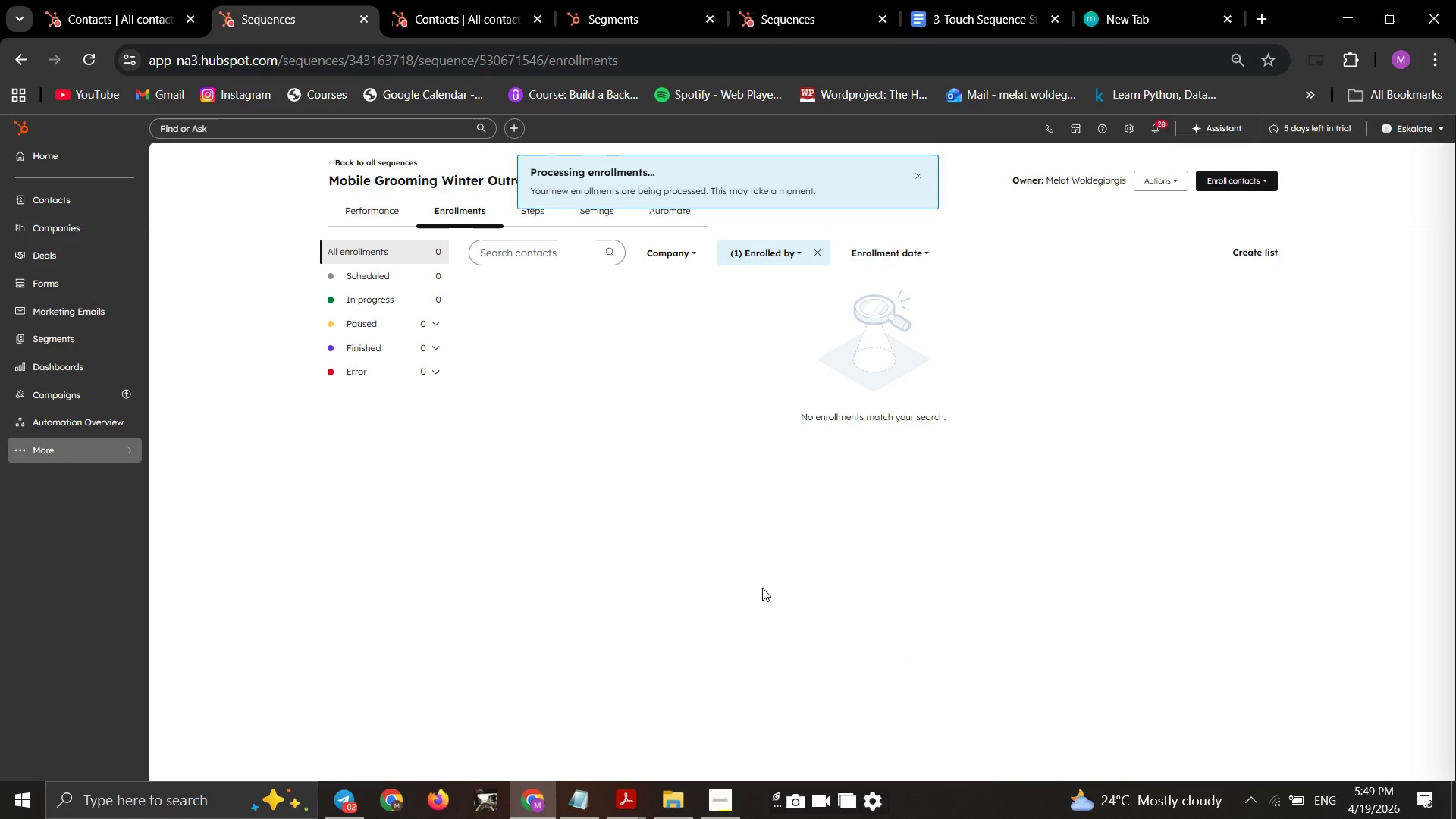 
scroll: coordinate [993, 378], scroll_direction: down, amount: 1.0
 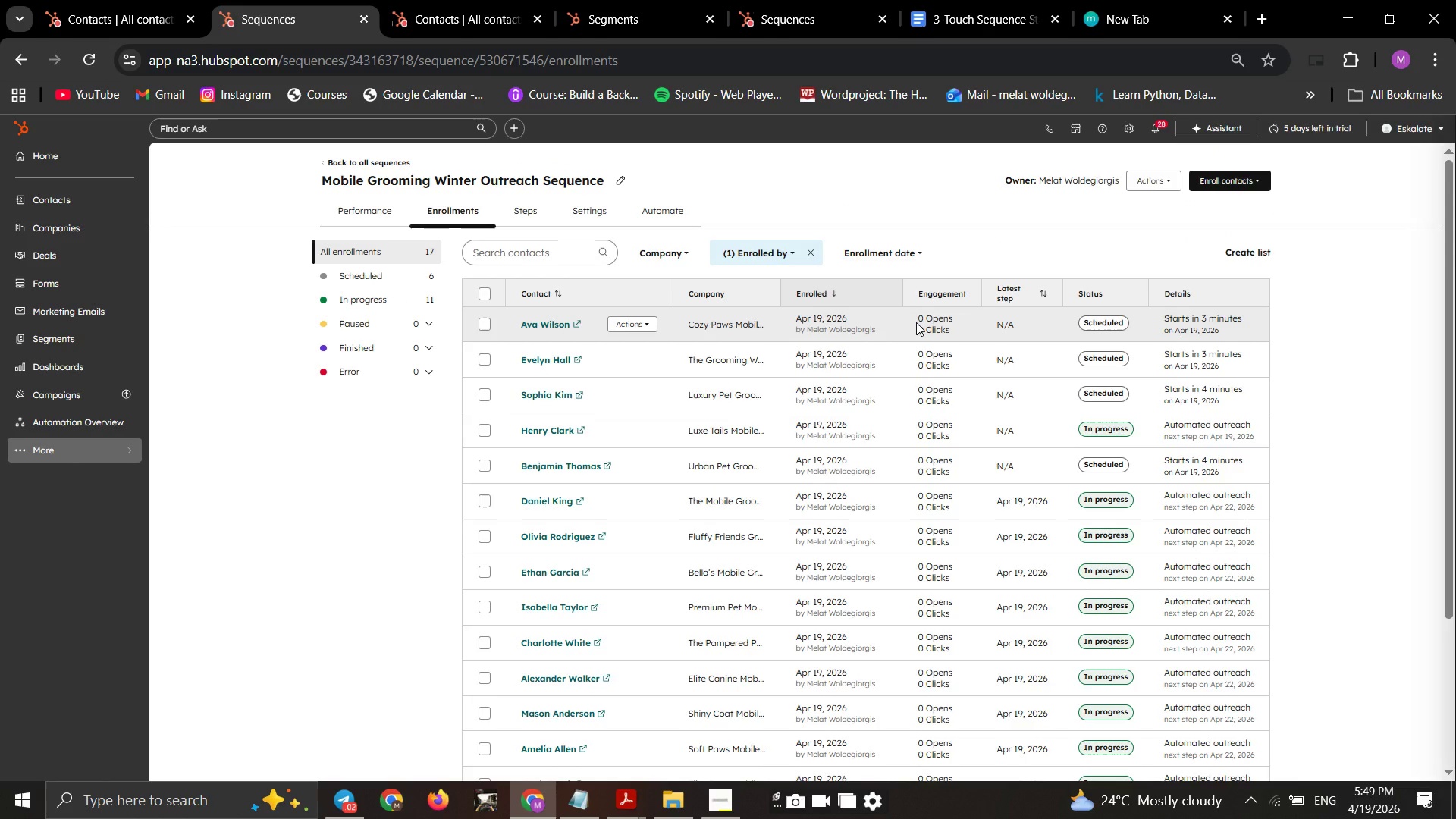 
left_click_drag(start_coordinate=[916, 322], to_coordinate=[956, 334])
 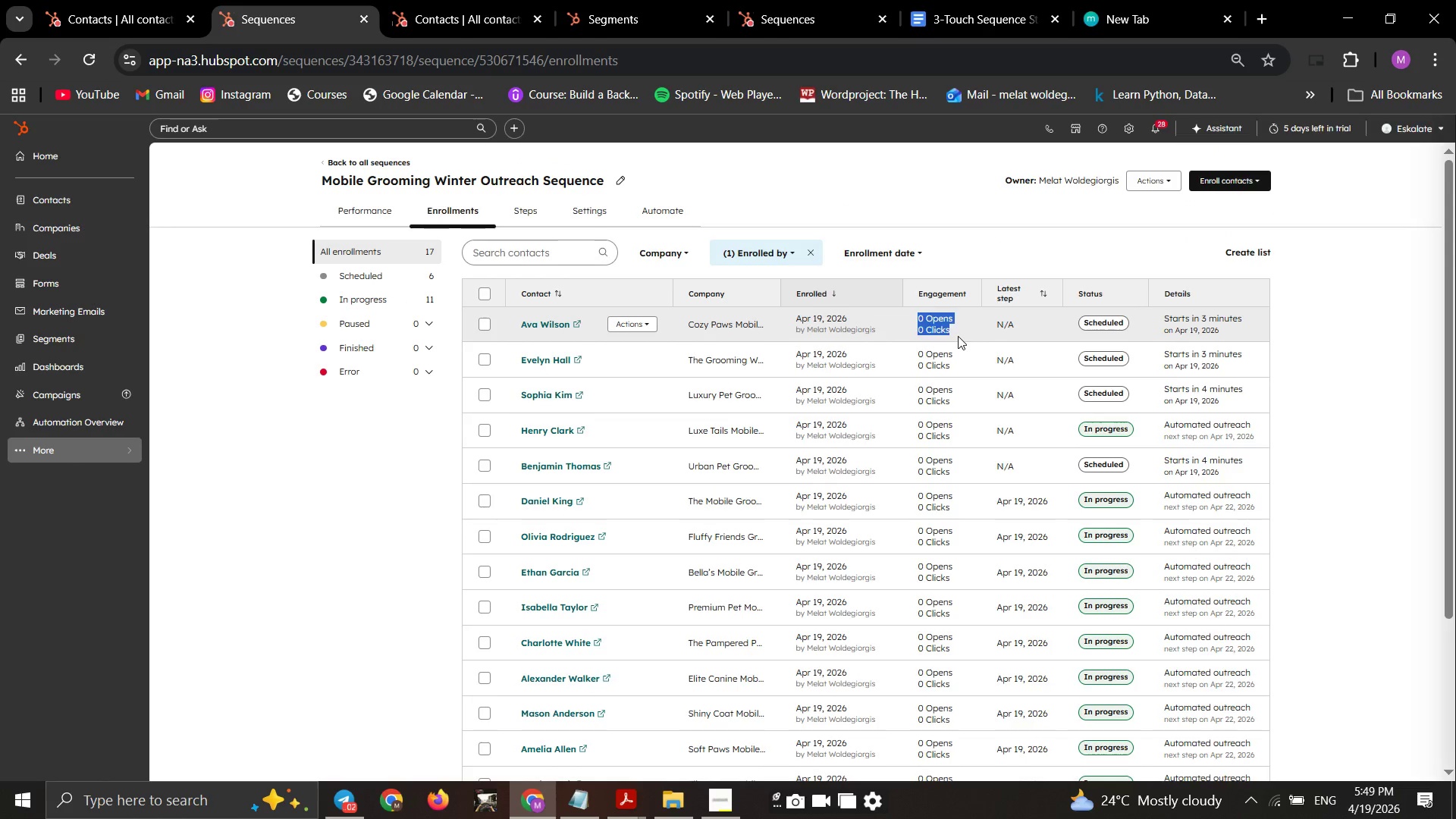 
left_click([958, 336])
 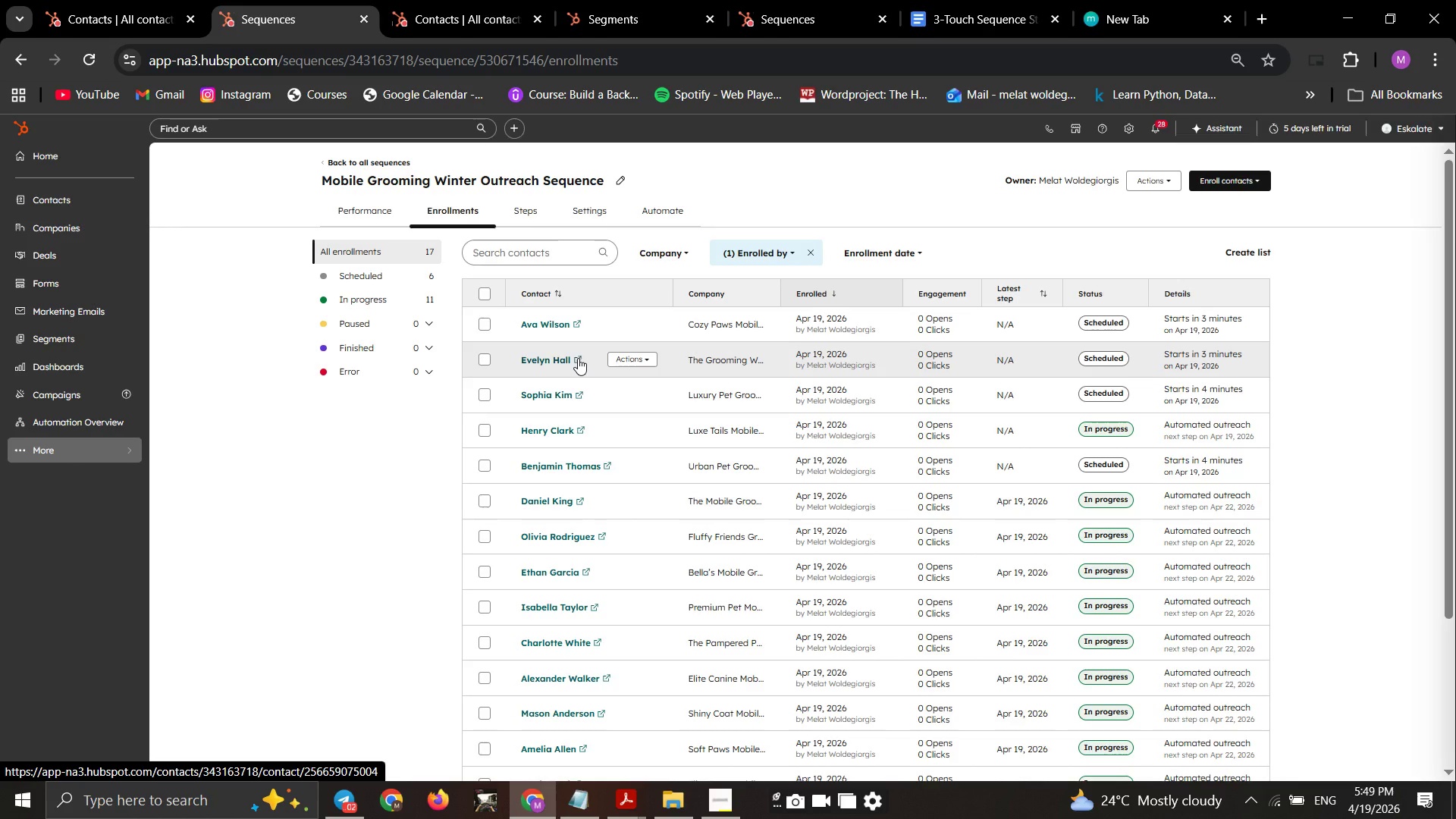 
left_click([578, 358])